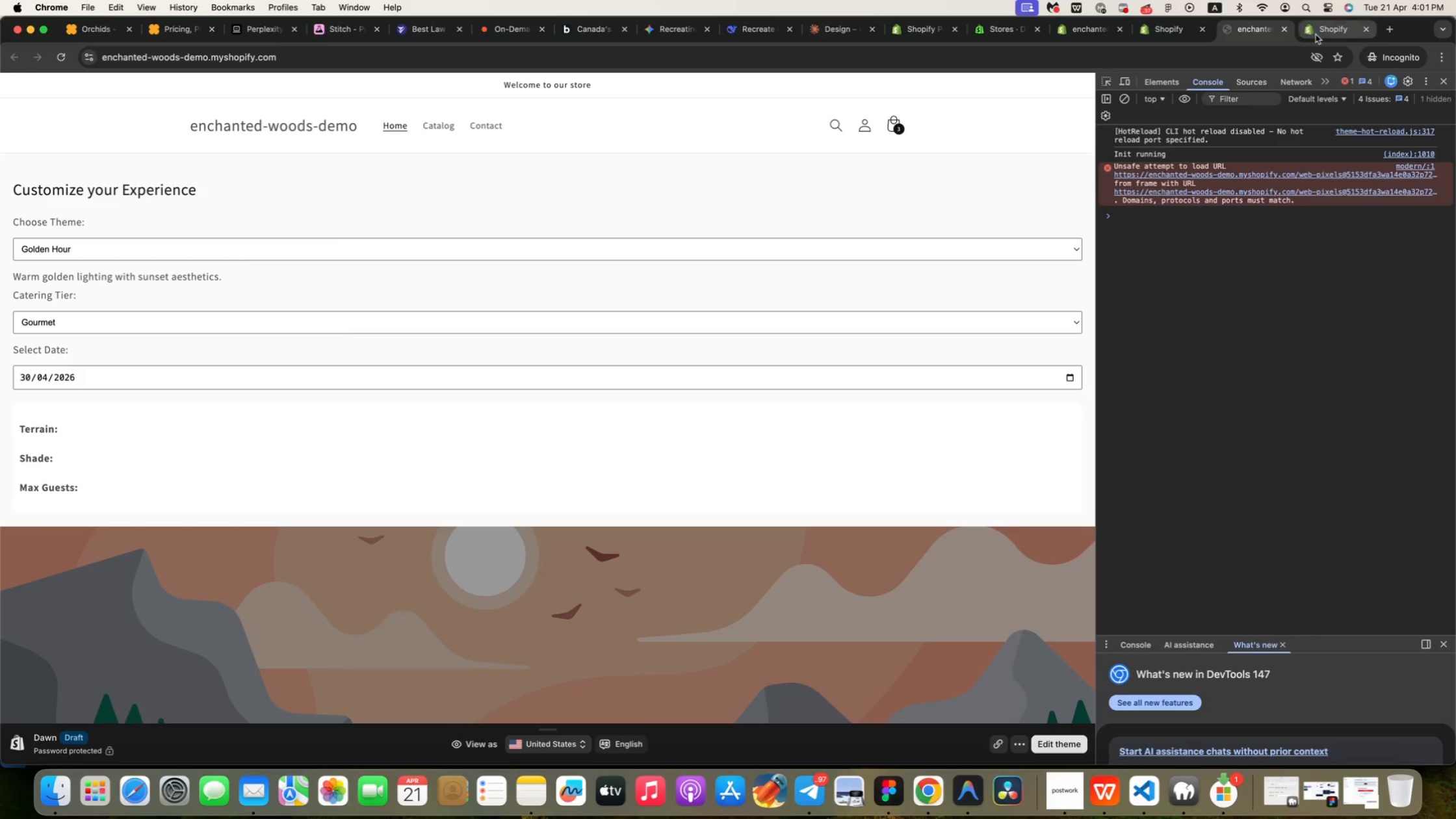 
left_click([1316, 34])
 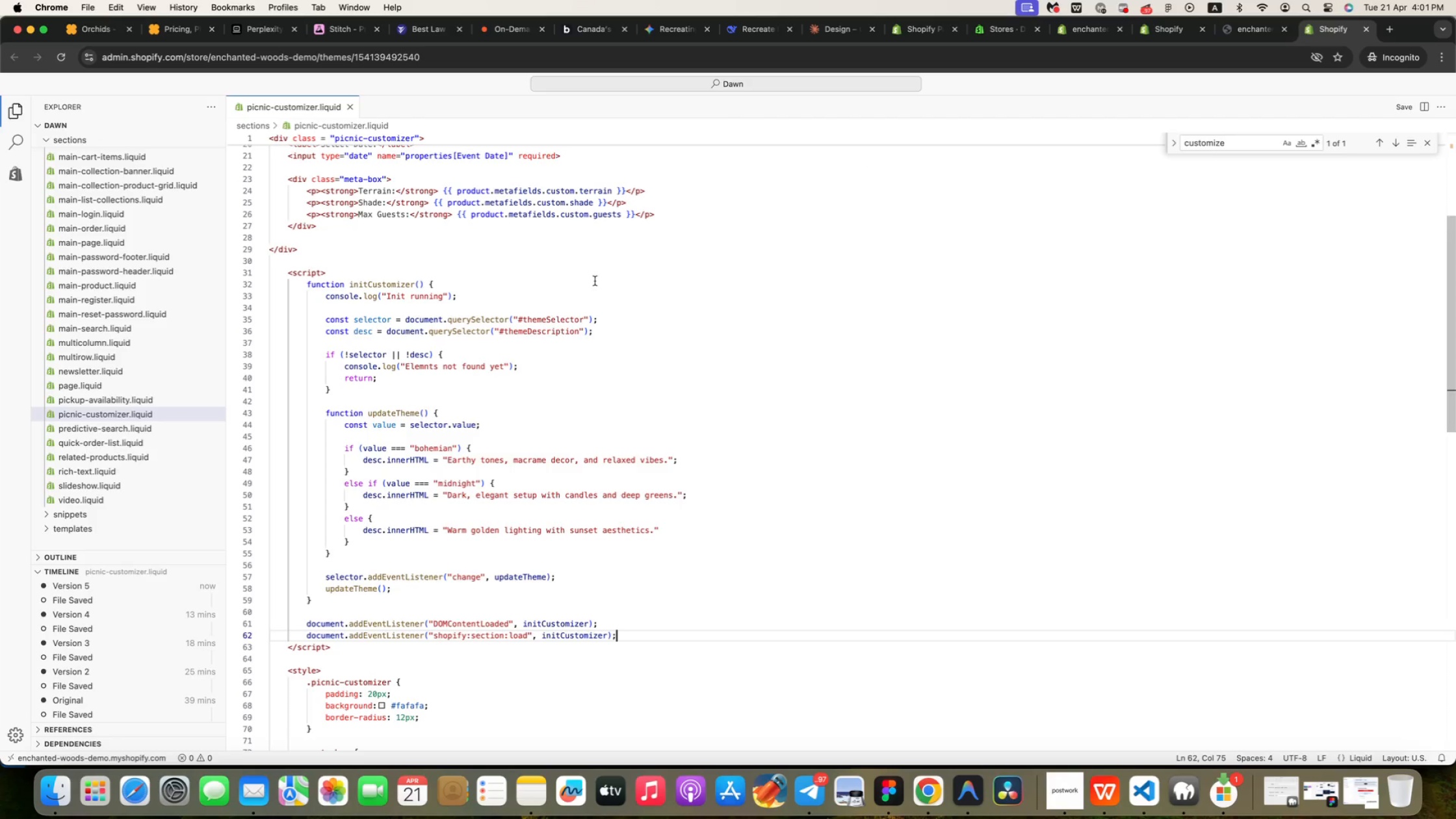 
left_click([439, 281])
 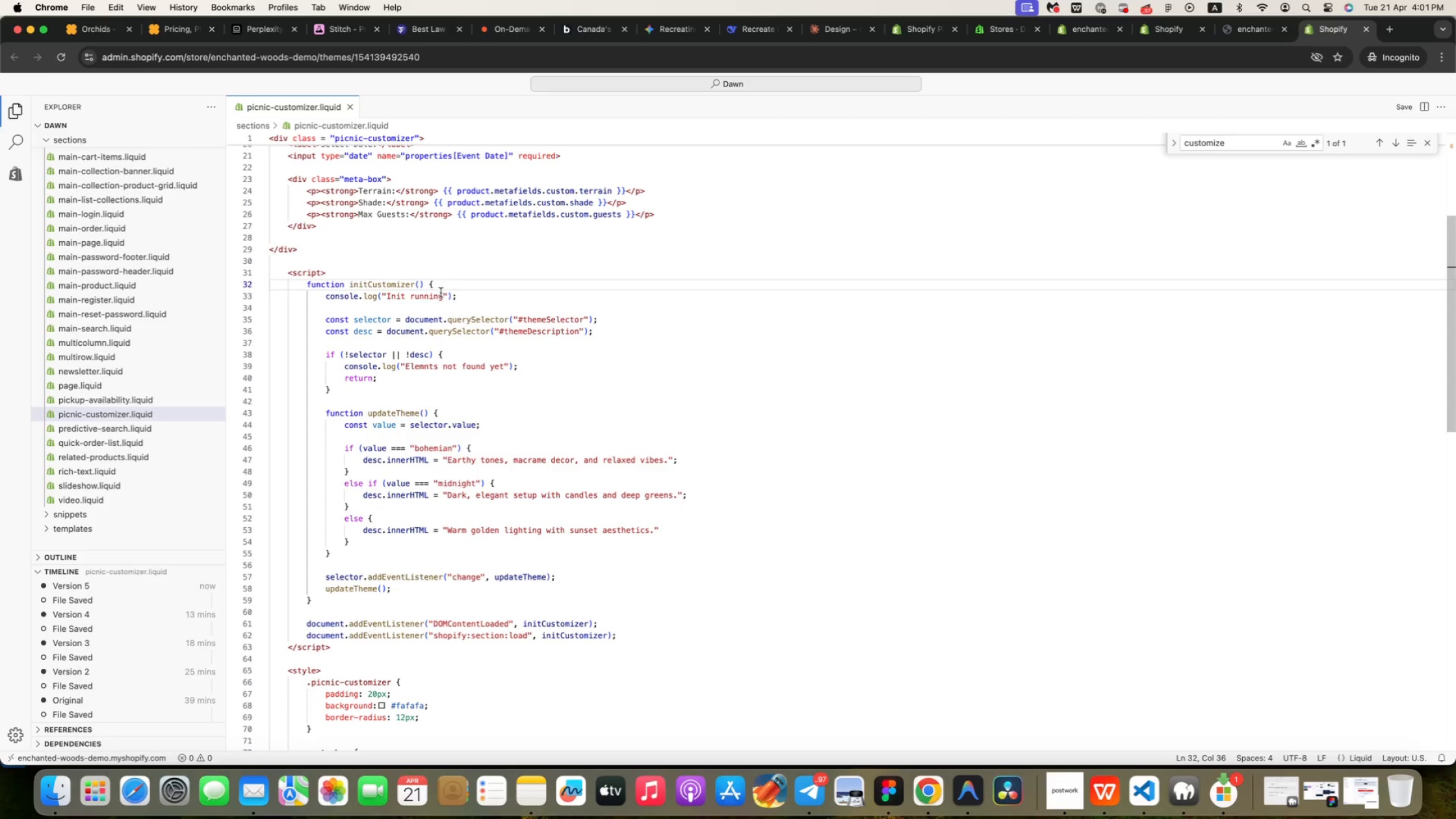 
left_click([429, 283])
 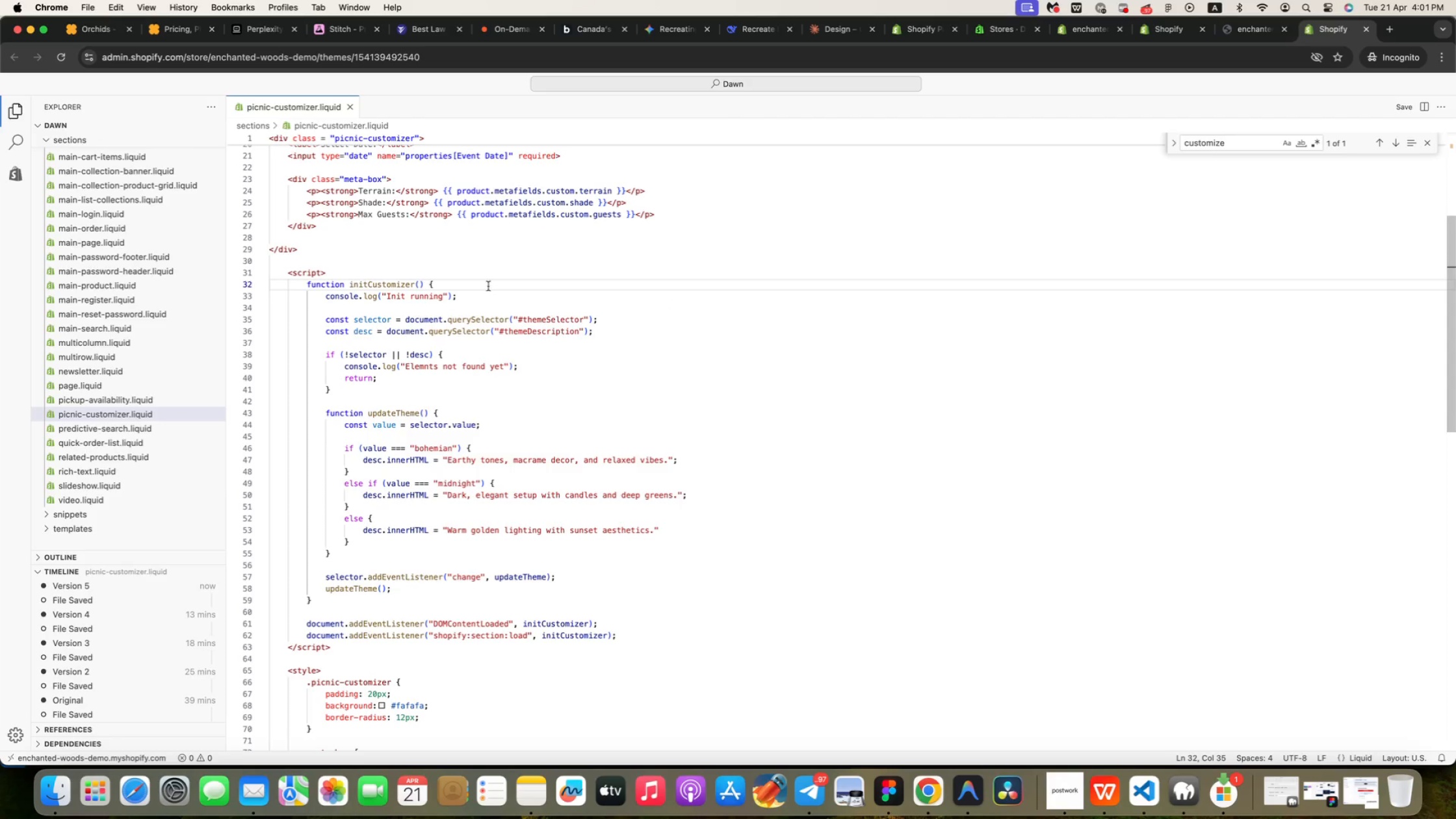 
left_click([484, 285])
 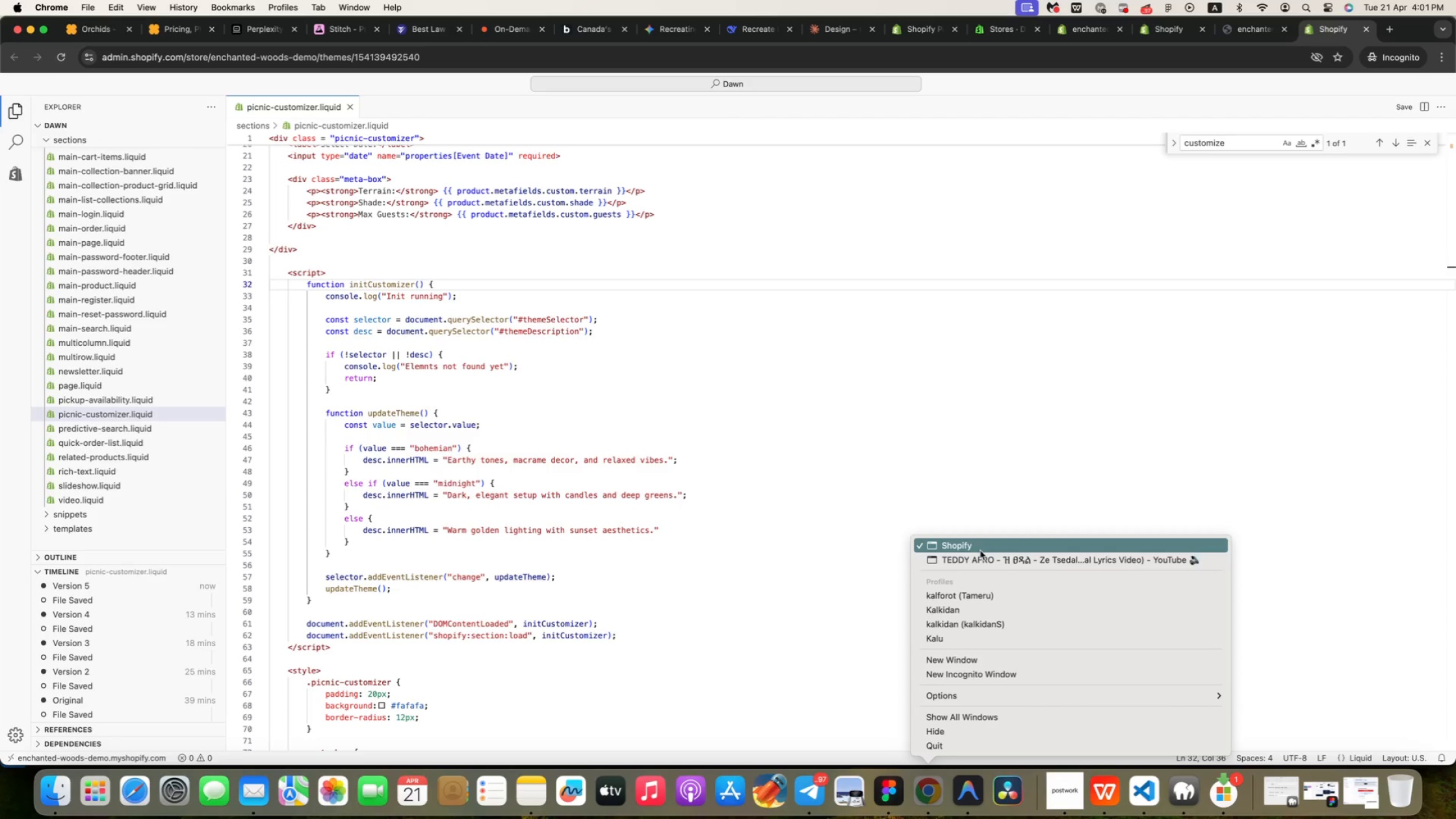 
left_click([937, 496])
 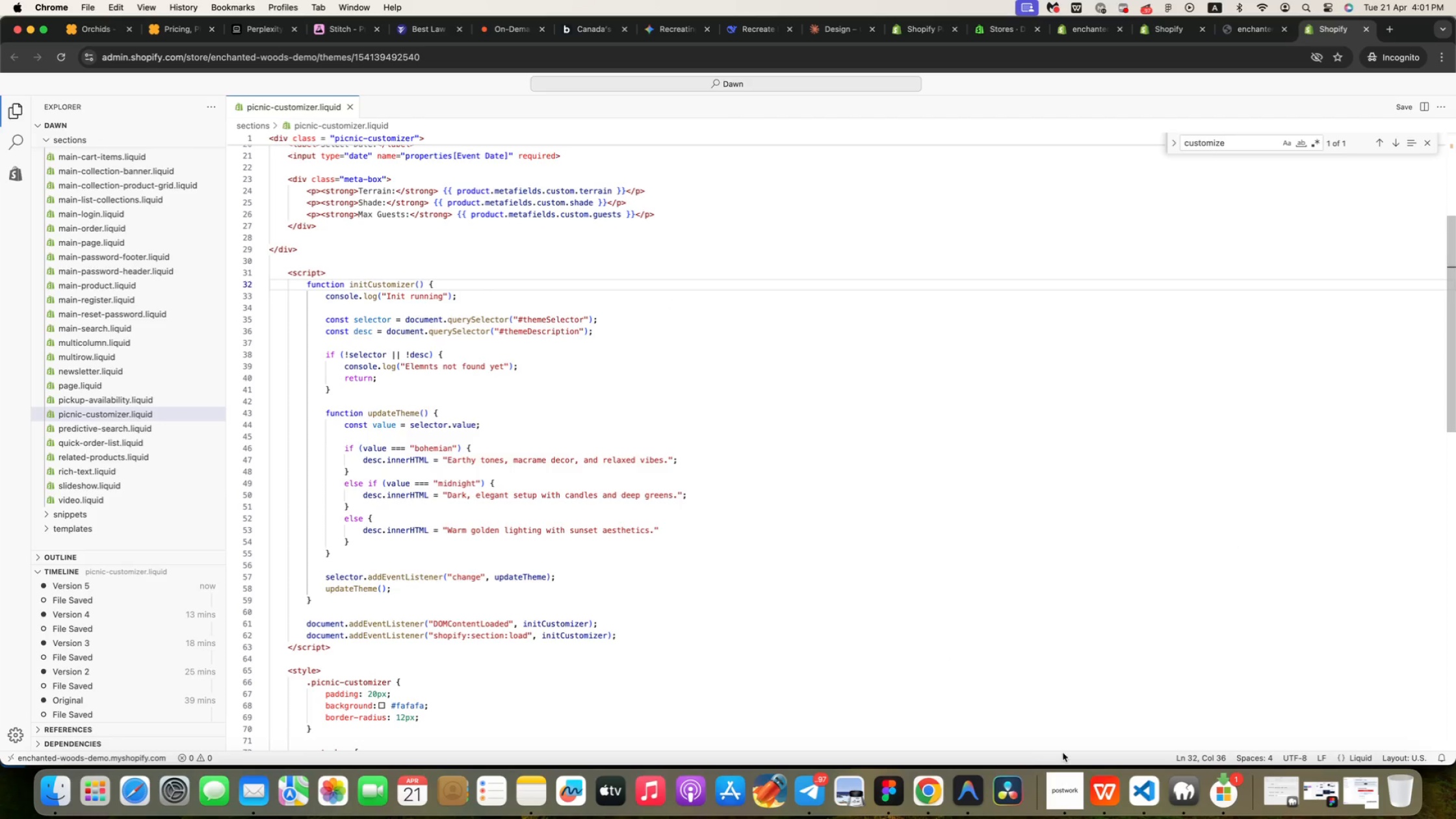 
left_click([1057, 786])